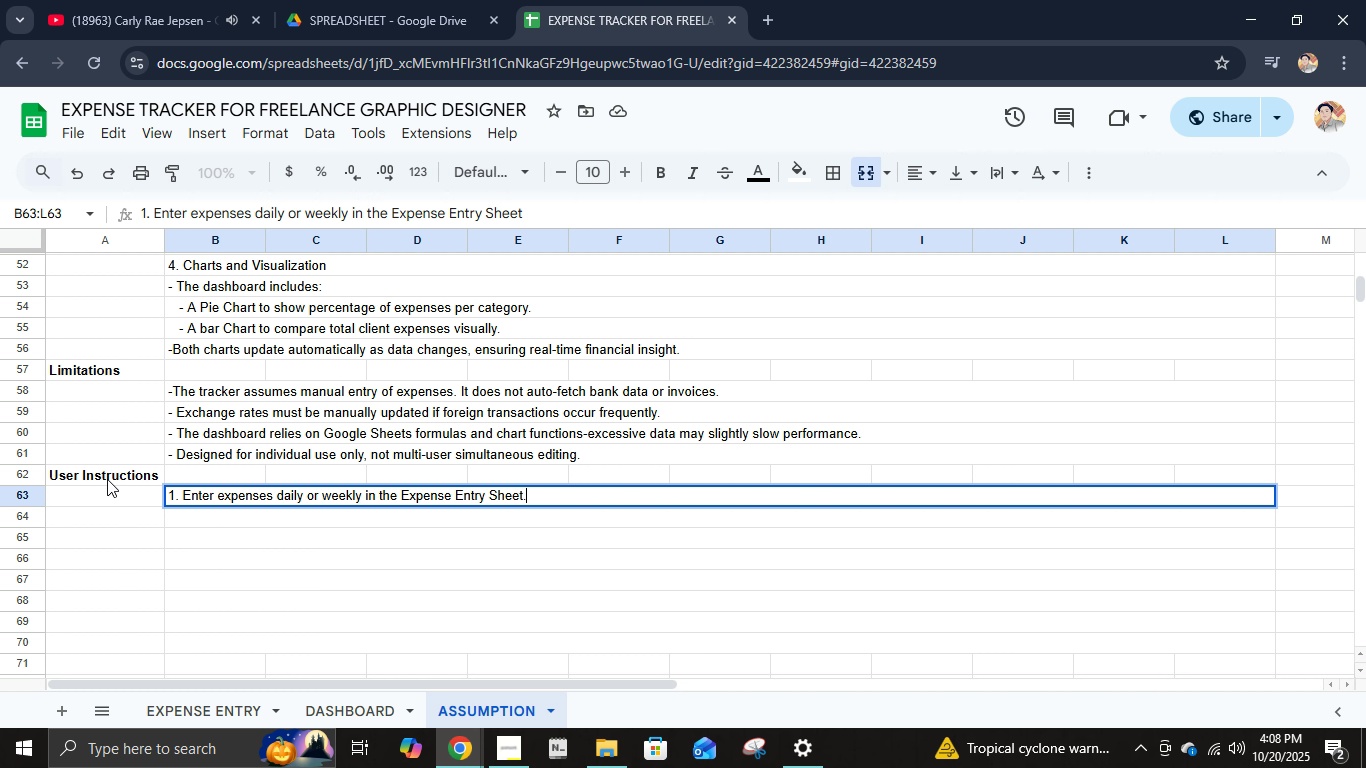 
key(Enter)
 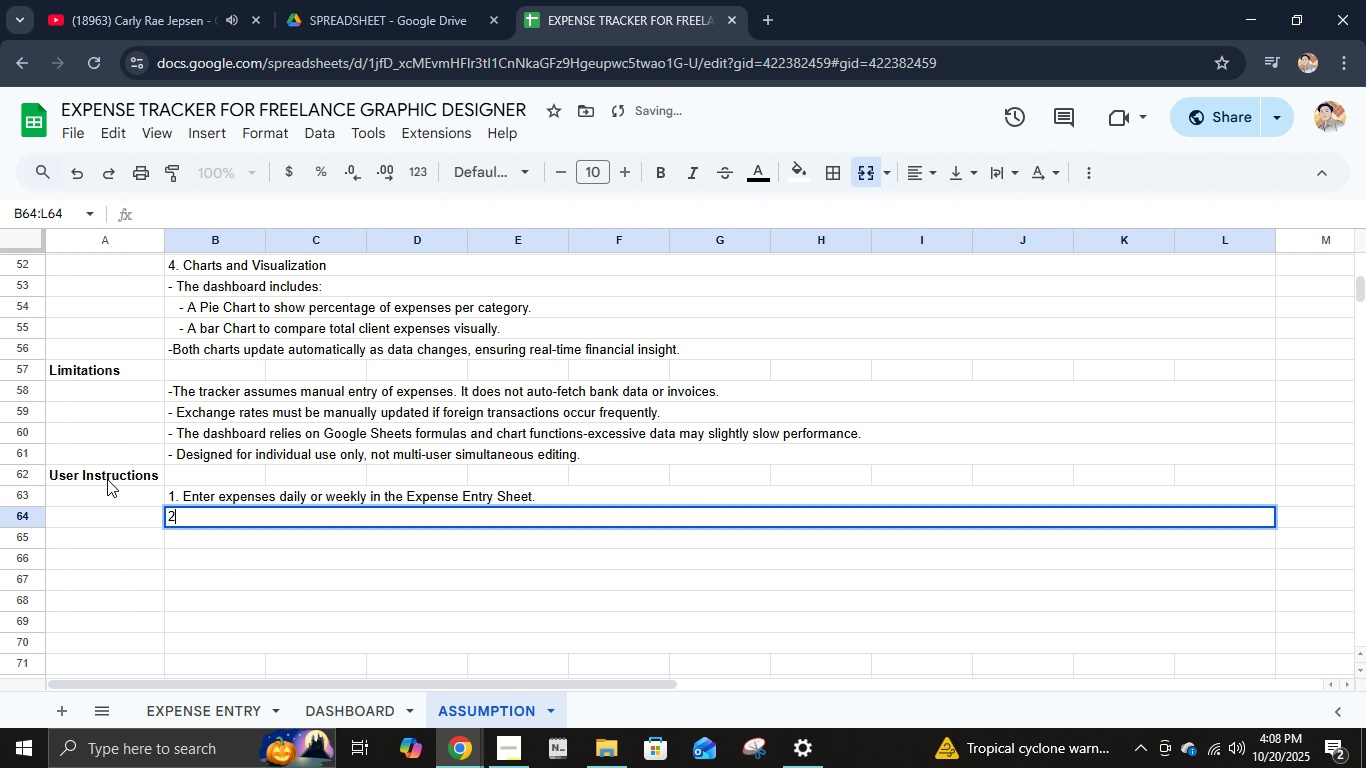 
type(2. Ensure accurate and consistent client names and categories.)
 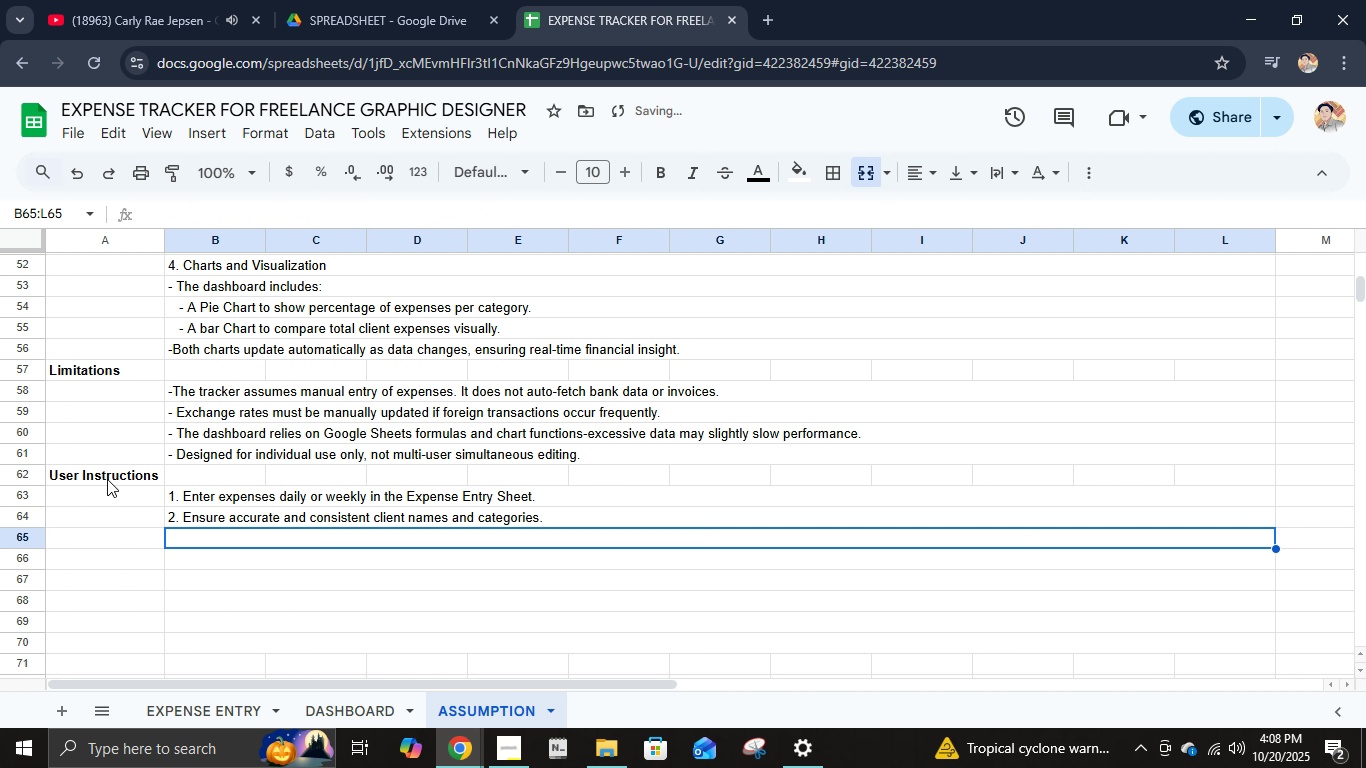 
 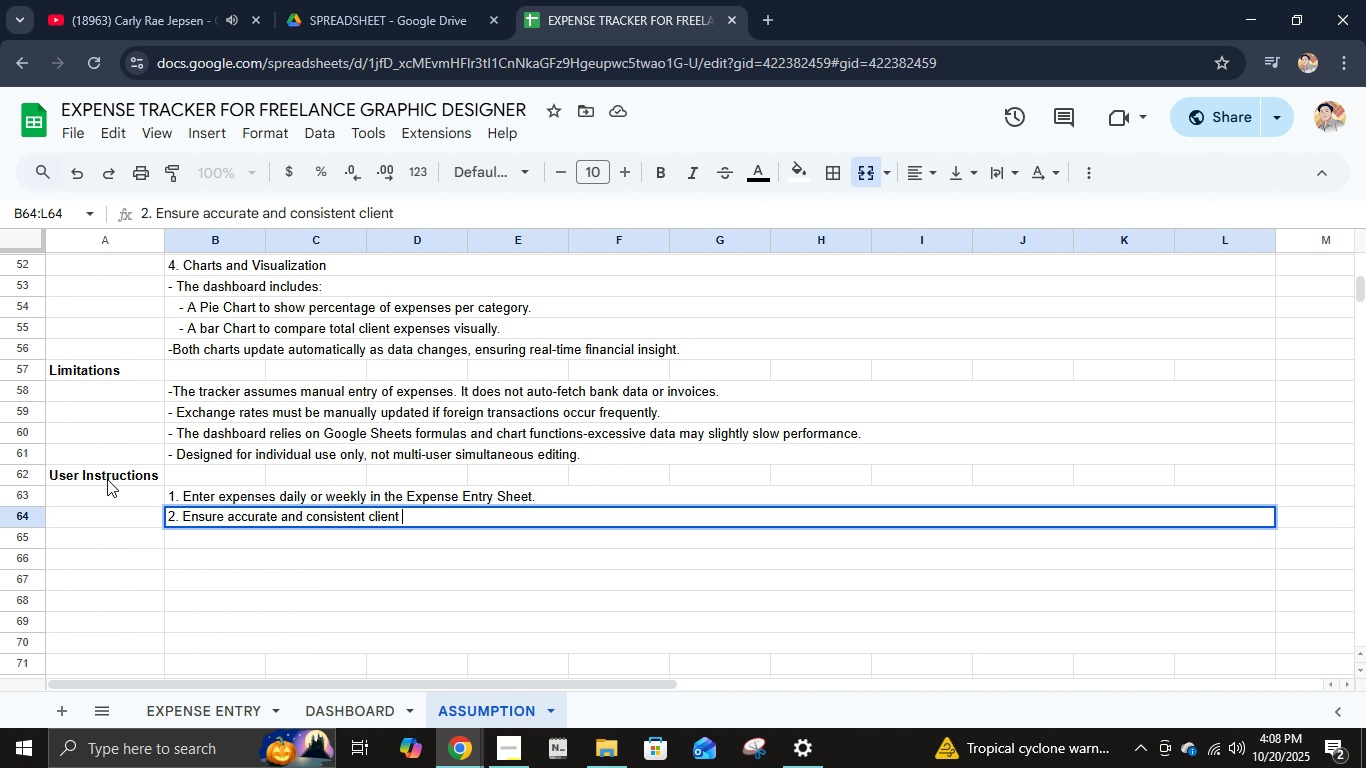 
key(Enter)
 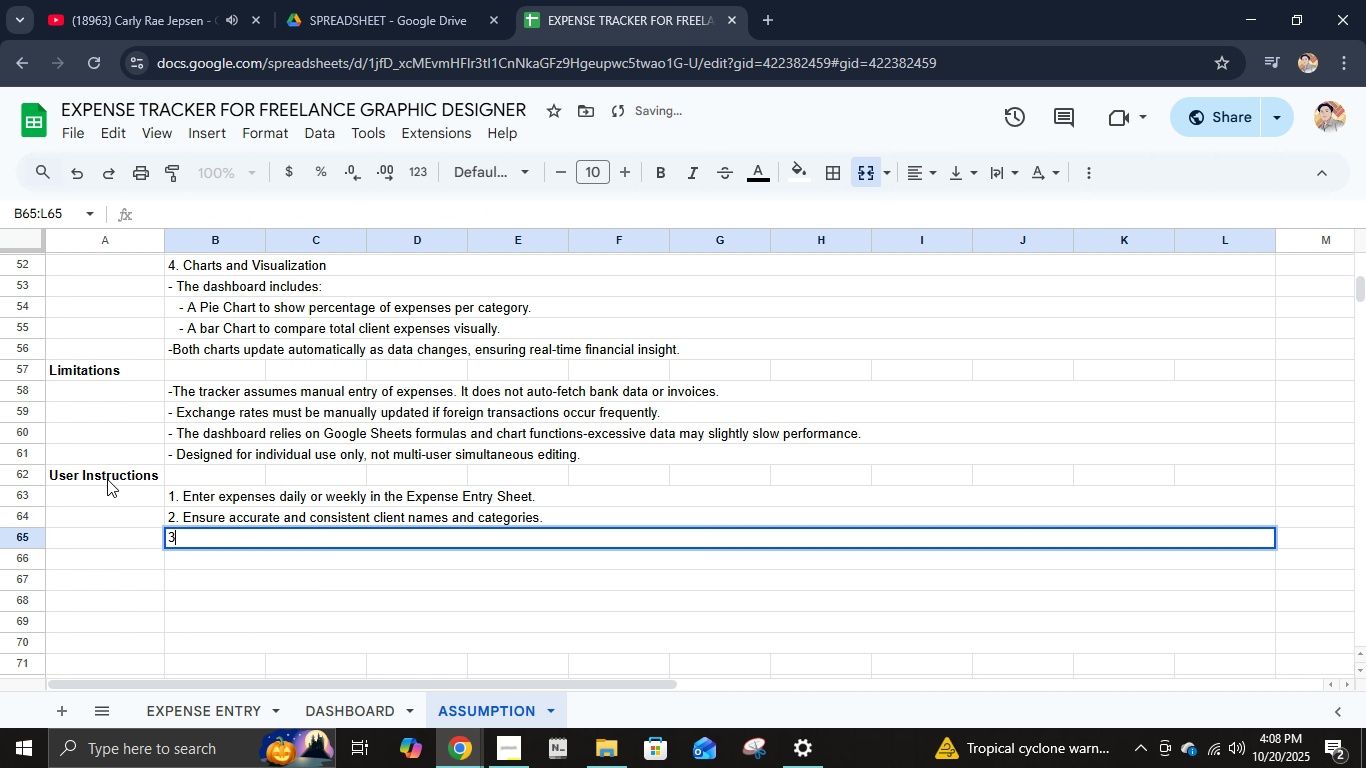 
type(3. View the Dashboard tab for automatic summaries and charts.)
 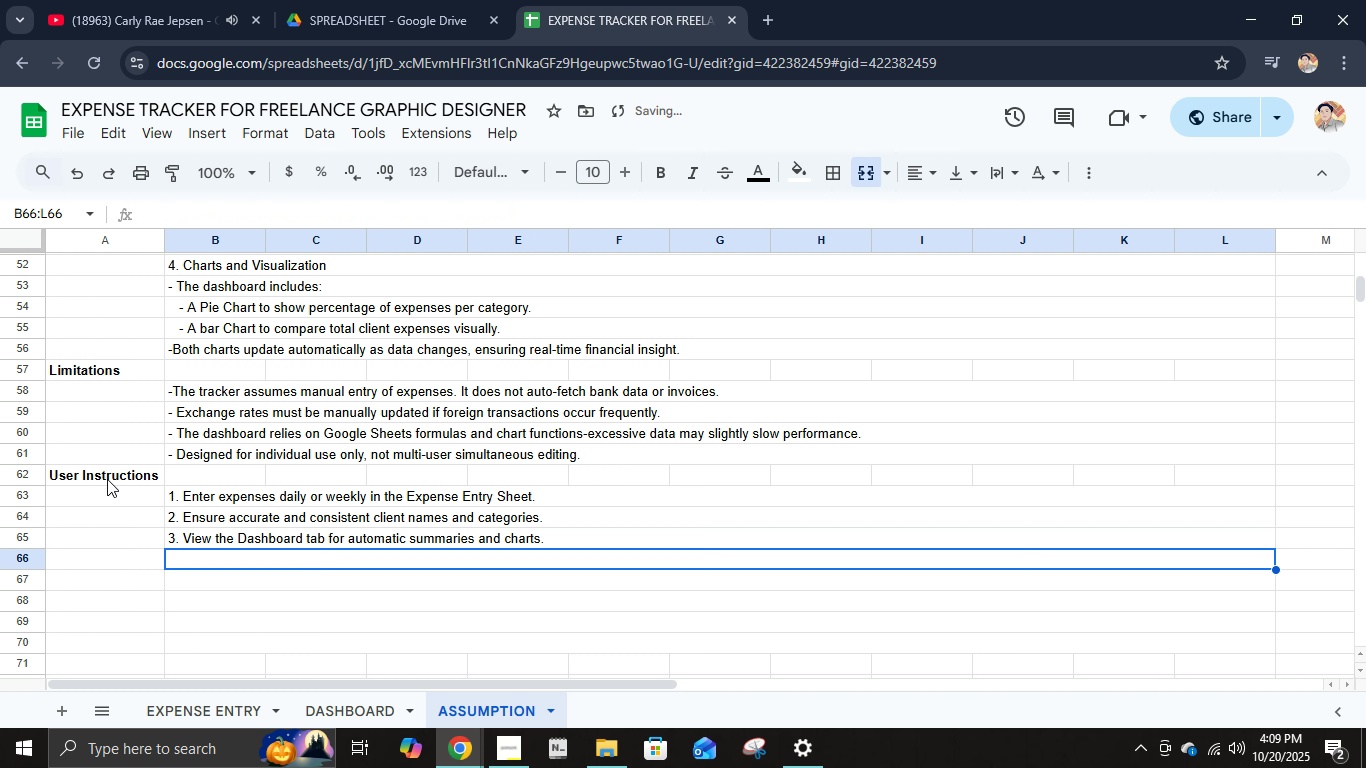 
key(Enter)
 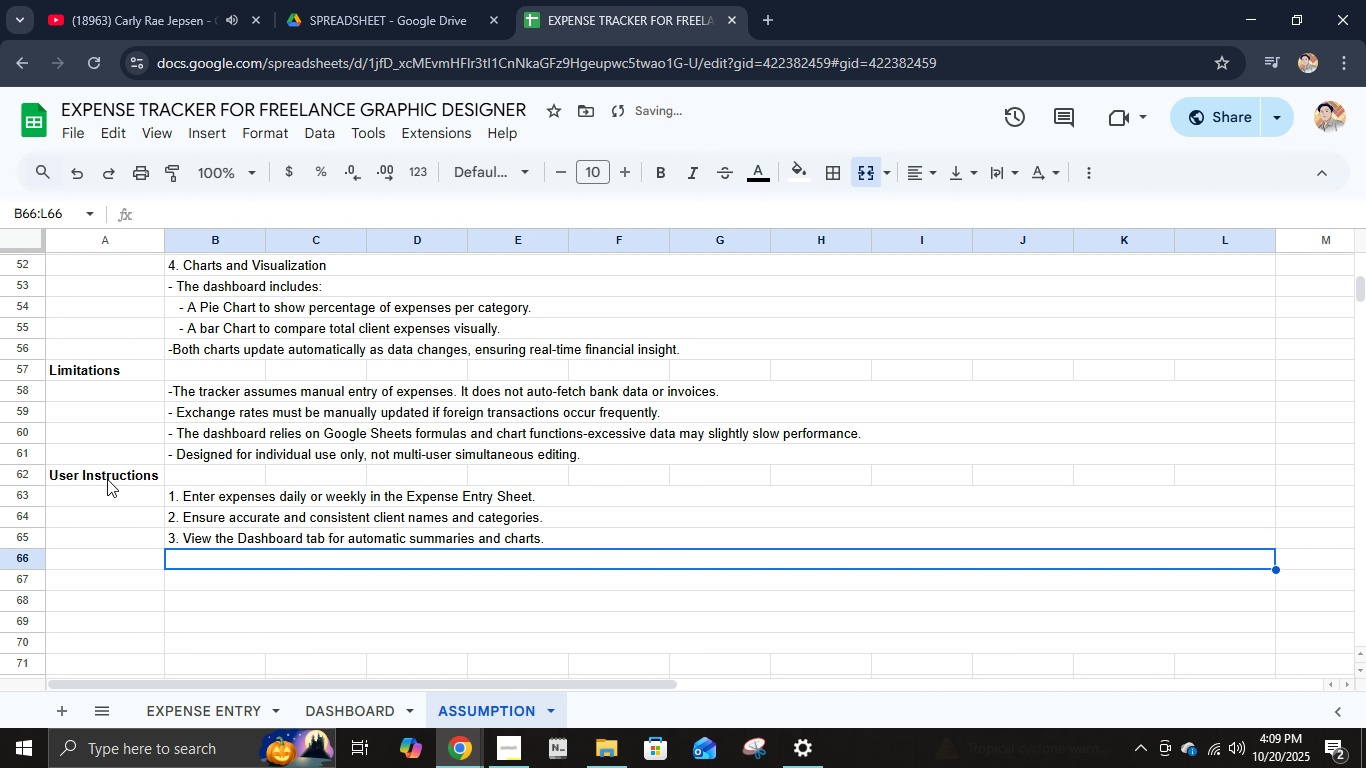 
type(4. Update the exchange ran)
key(Backspace)
type(te in the Assumptions tab when needed.)
 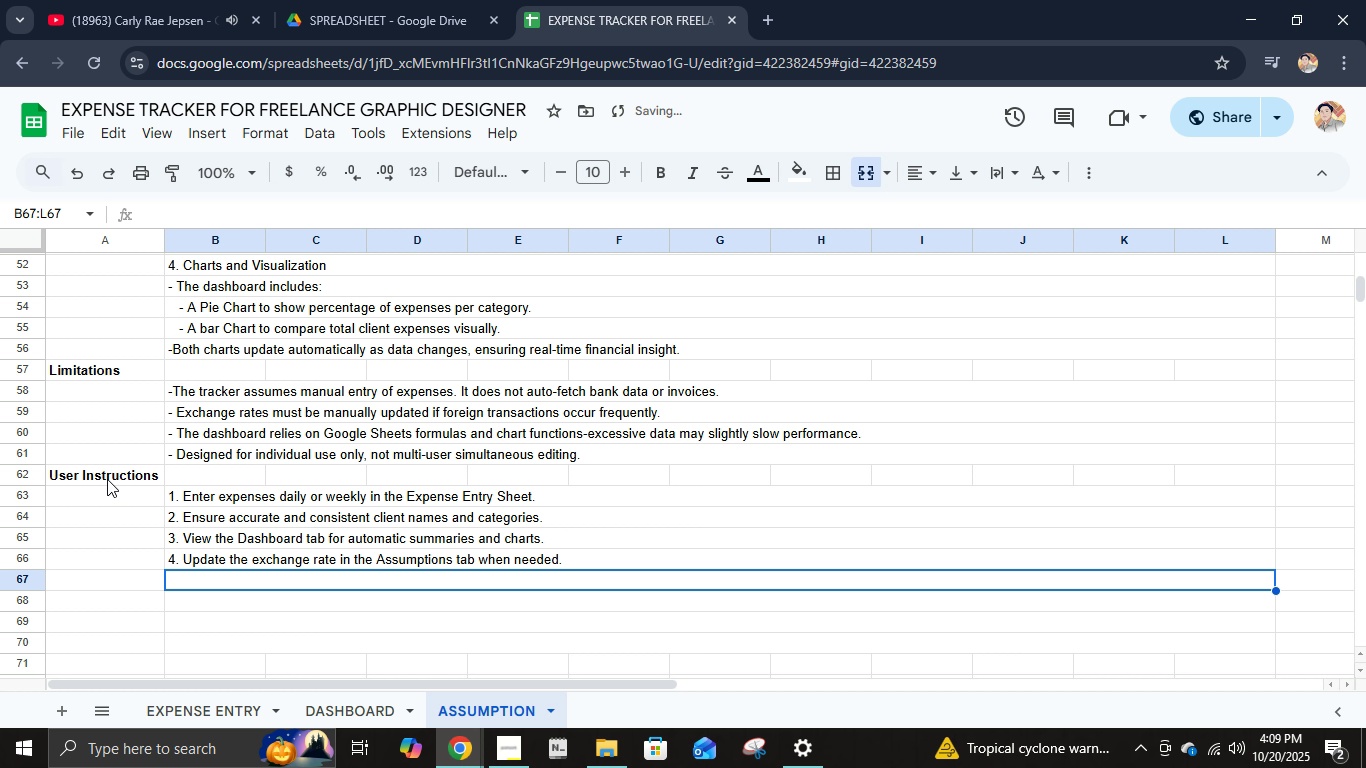 
 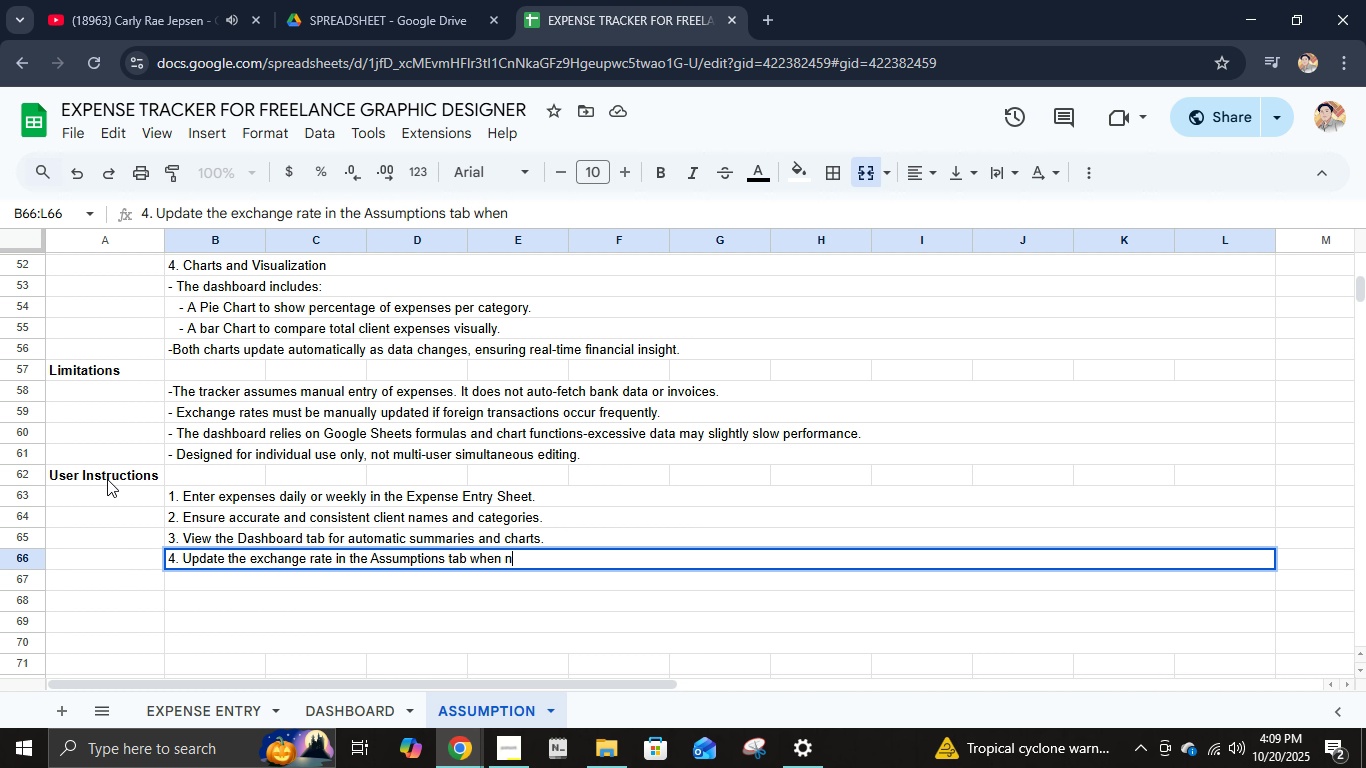 
key(Enter)
 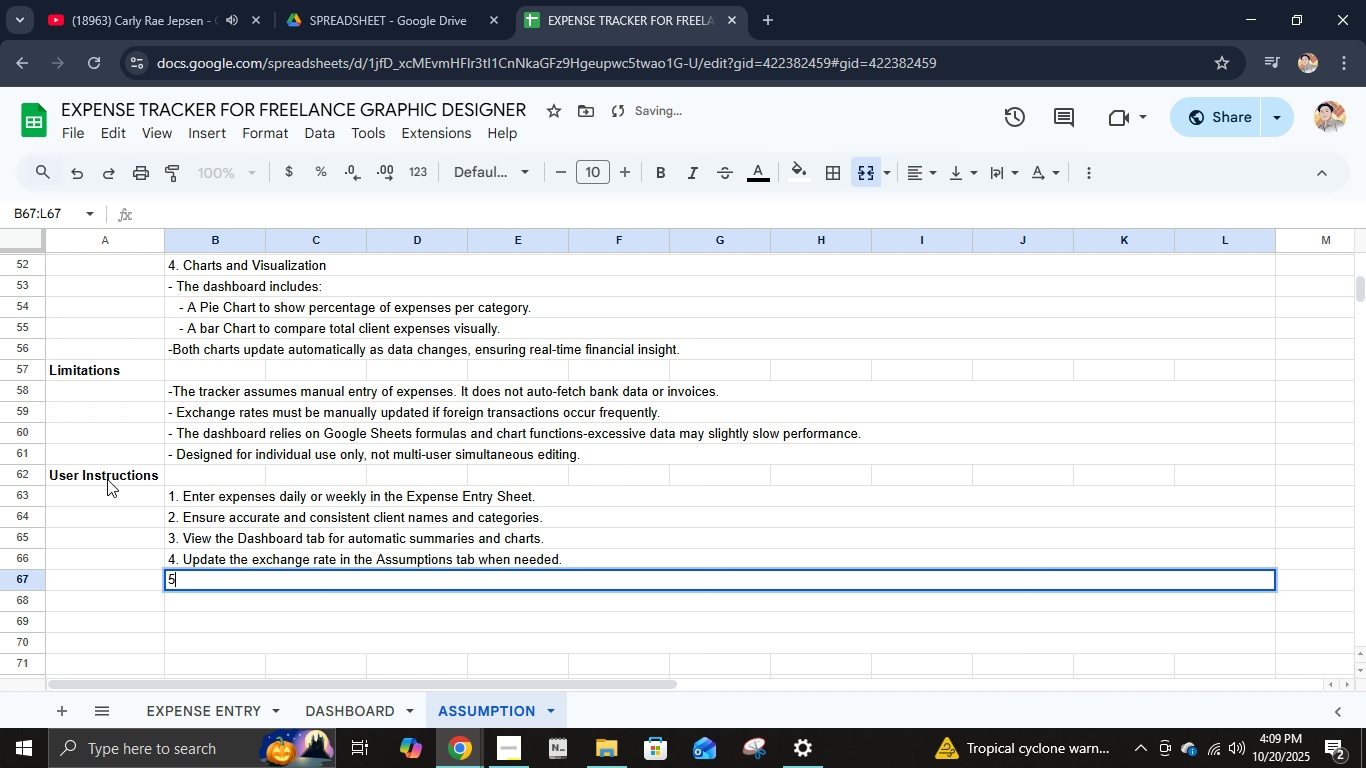 
type(5. Review totals before exporting or sharing your financial summary.)
 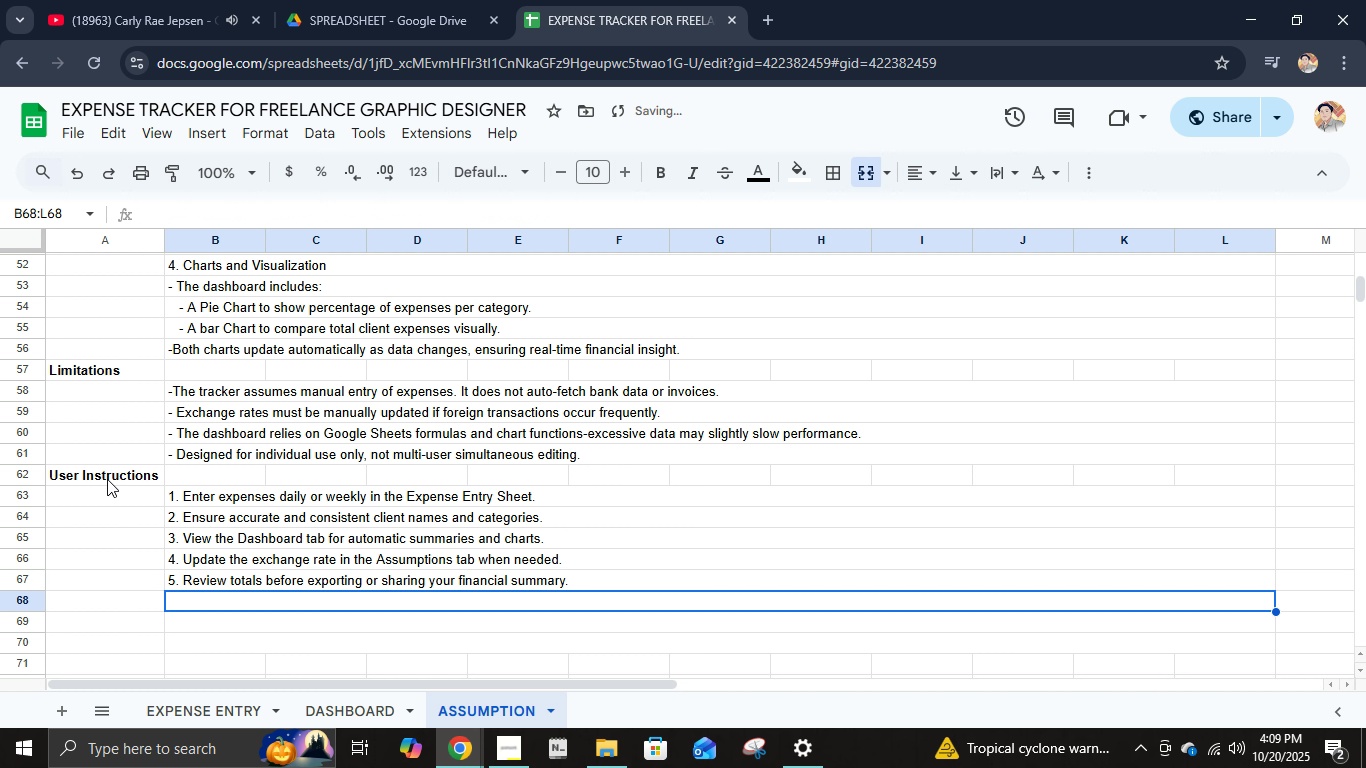 
key(Enter)
 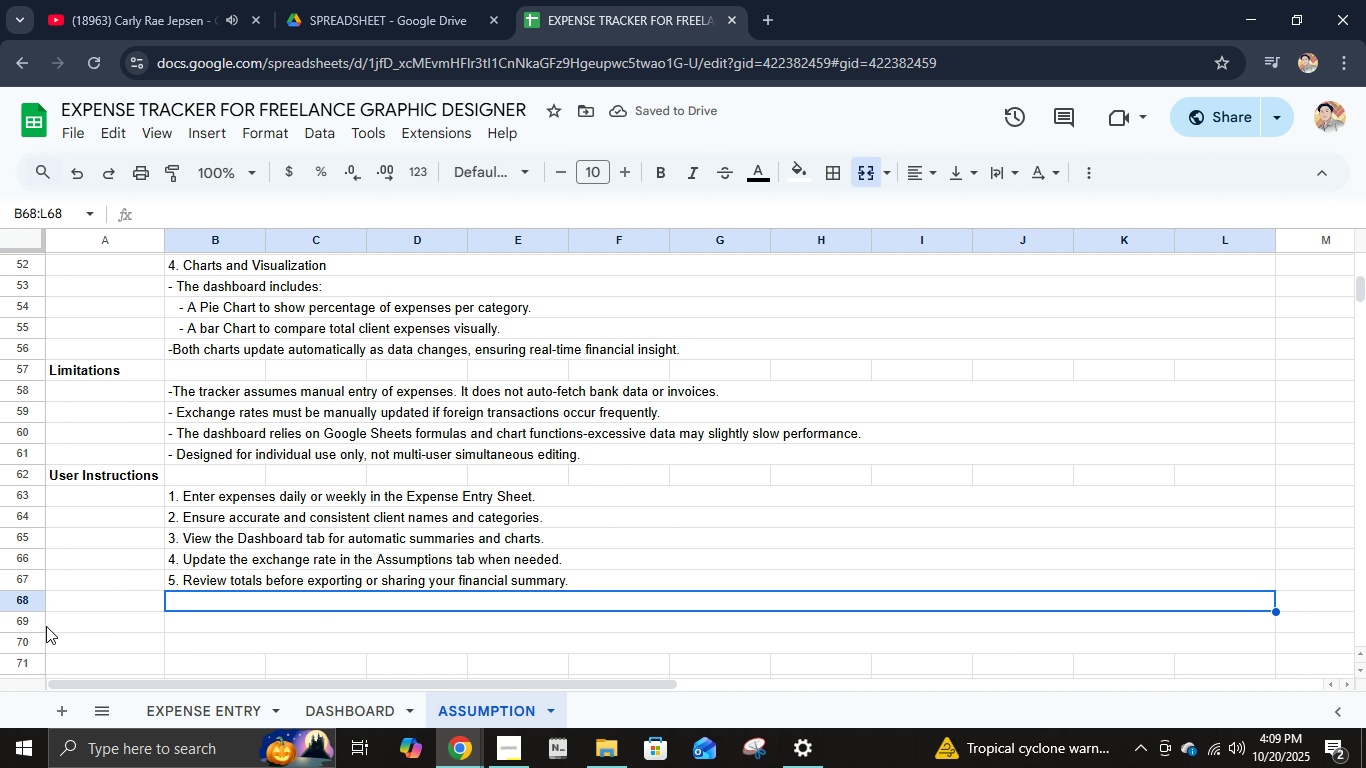 
right_click([22, 592])
 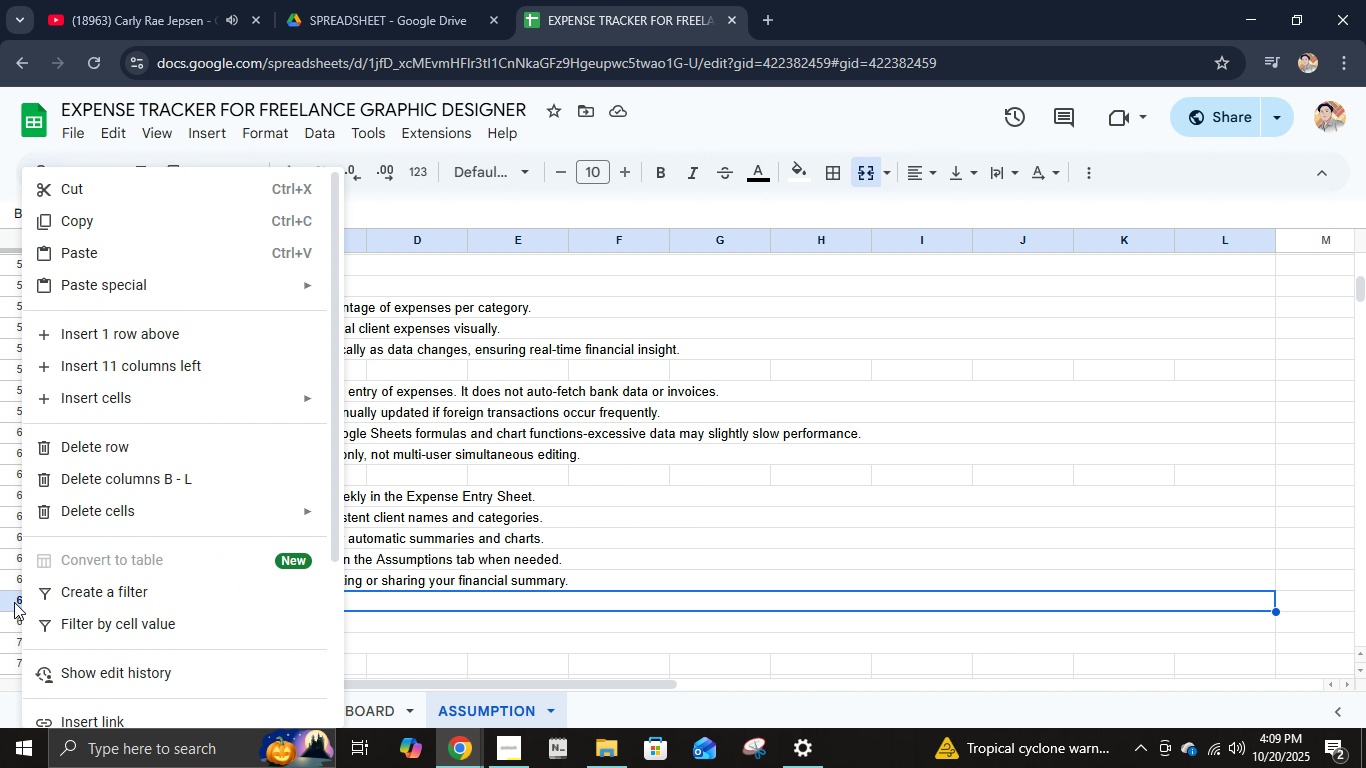 
right_click([14, 602])
 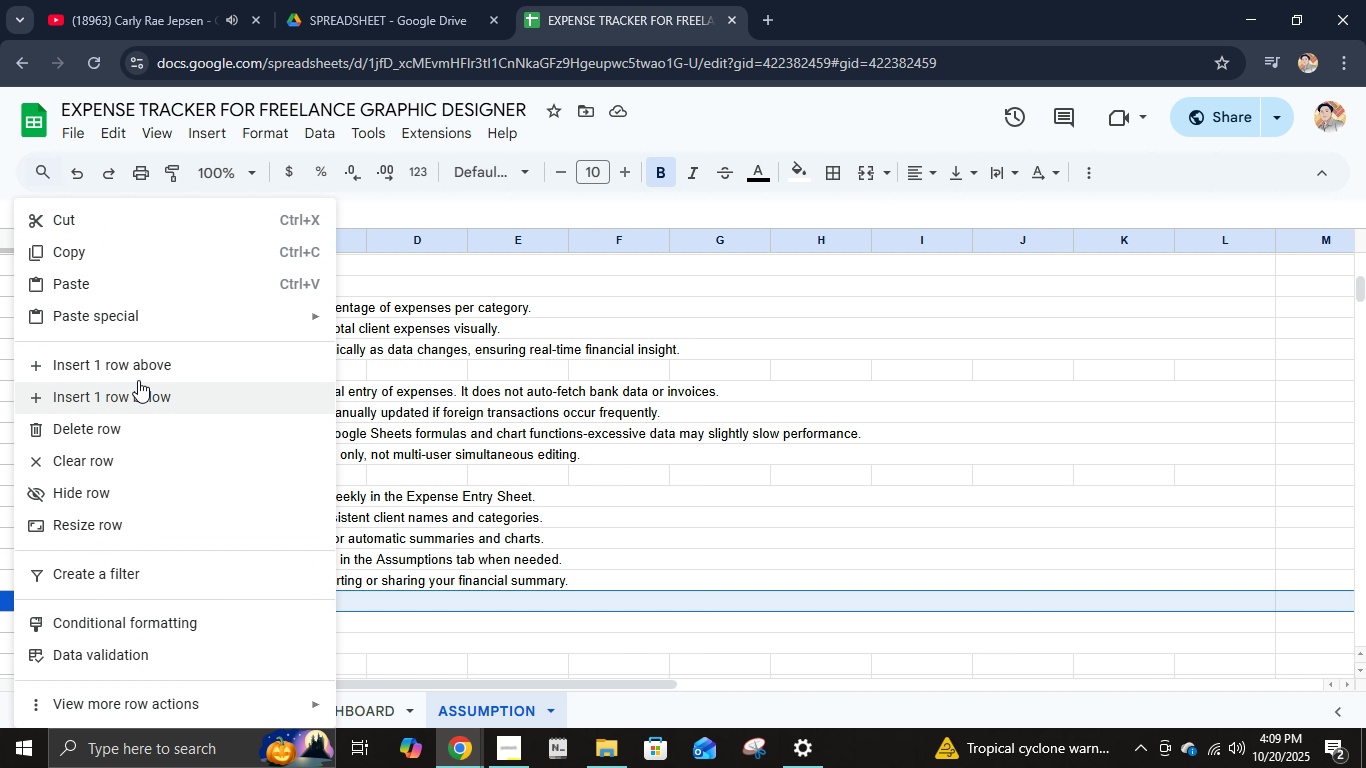 
left_click([144, 366])
 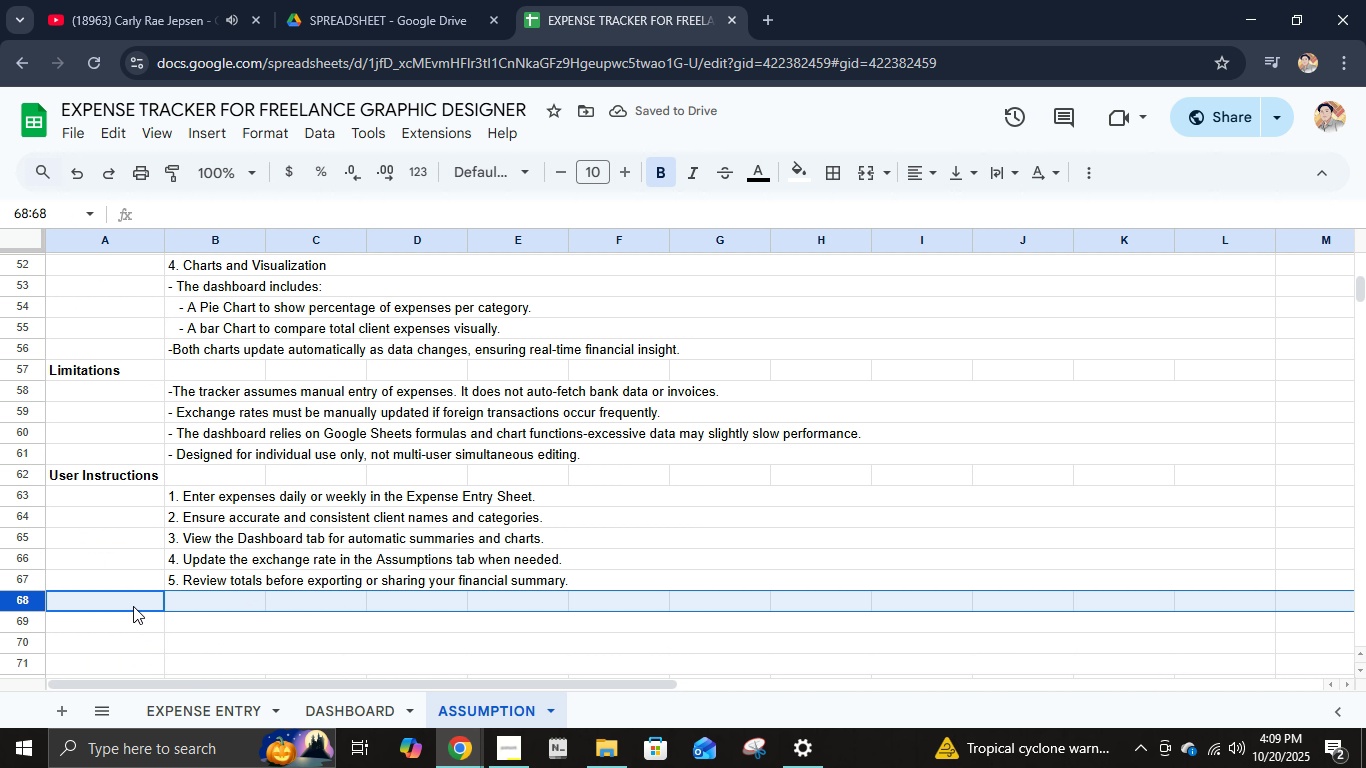 
type(co)
key(Backspace)
key(Backspace)
type(Conclusion)
 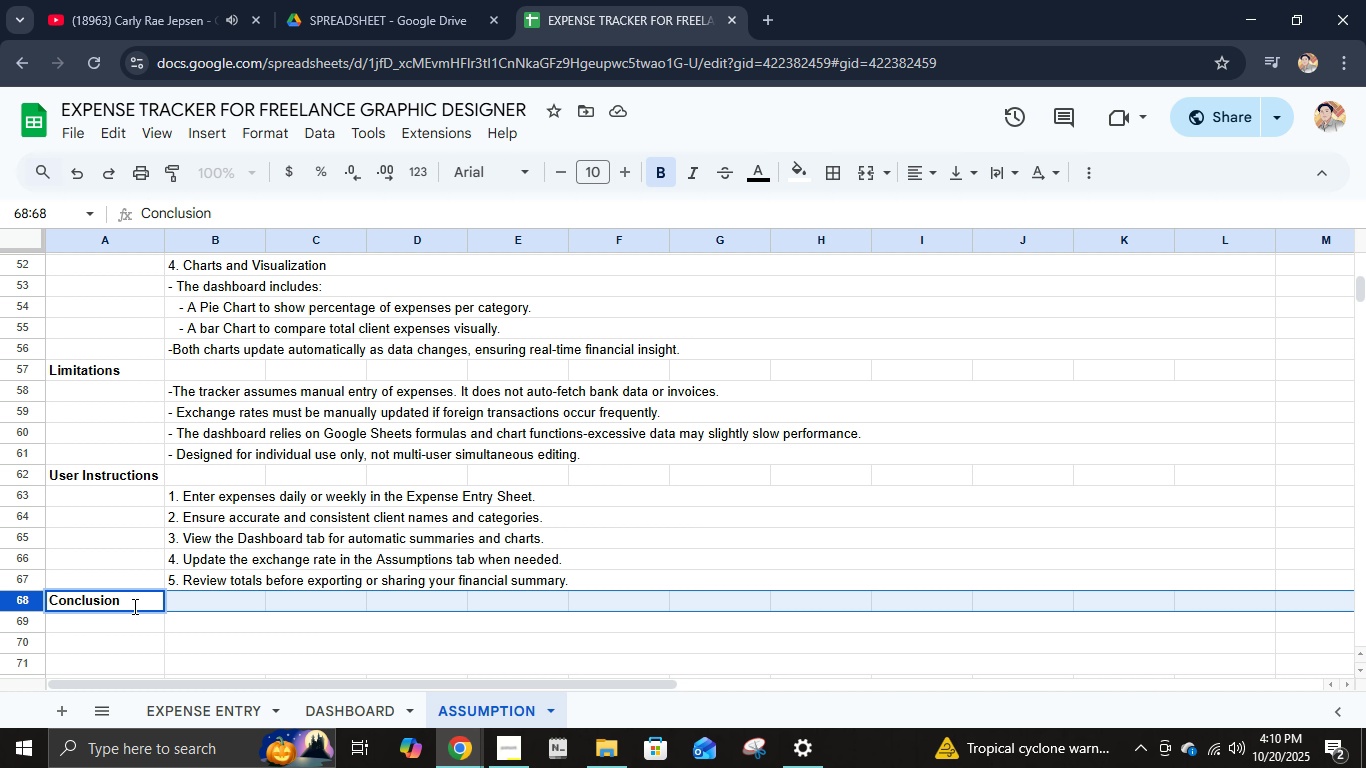 
key(ArrowRight)
 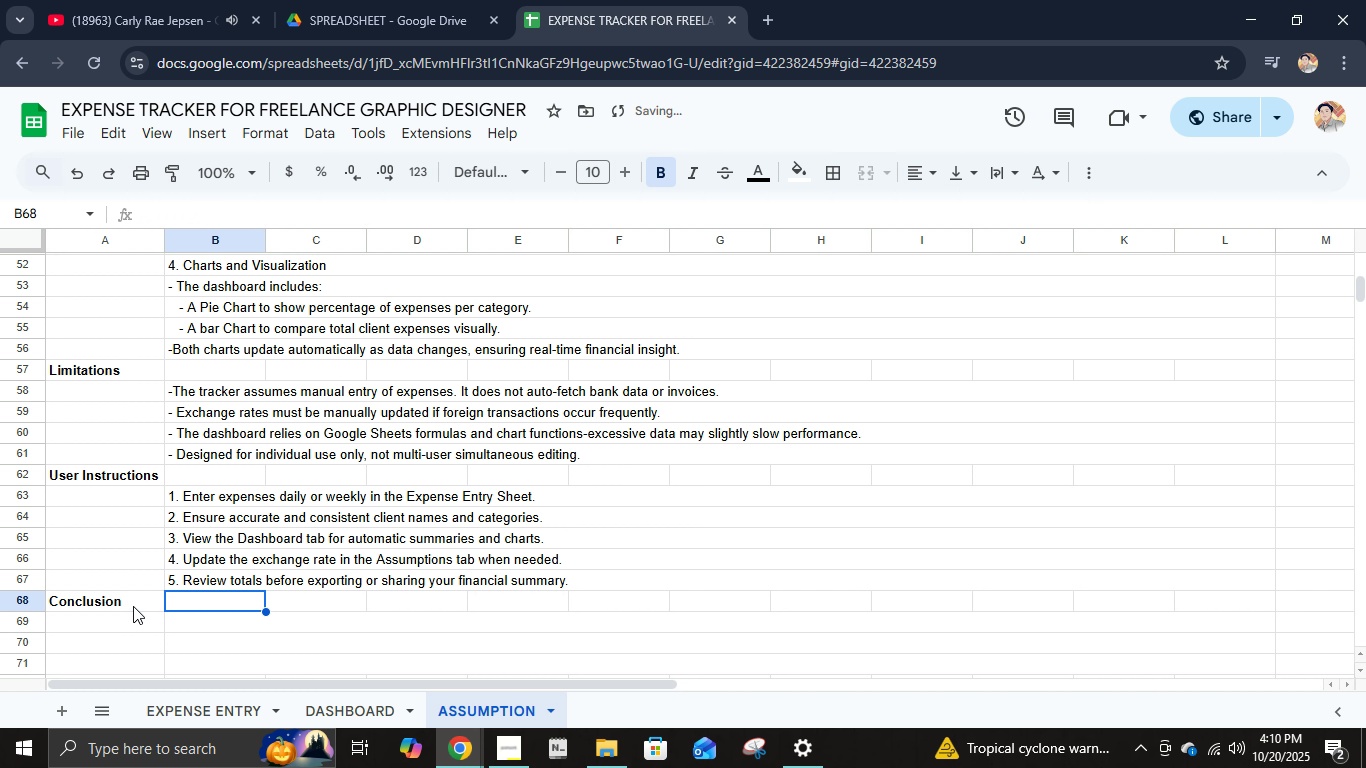 
key(ArrowDown)
 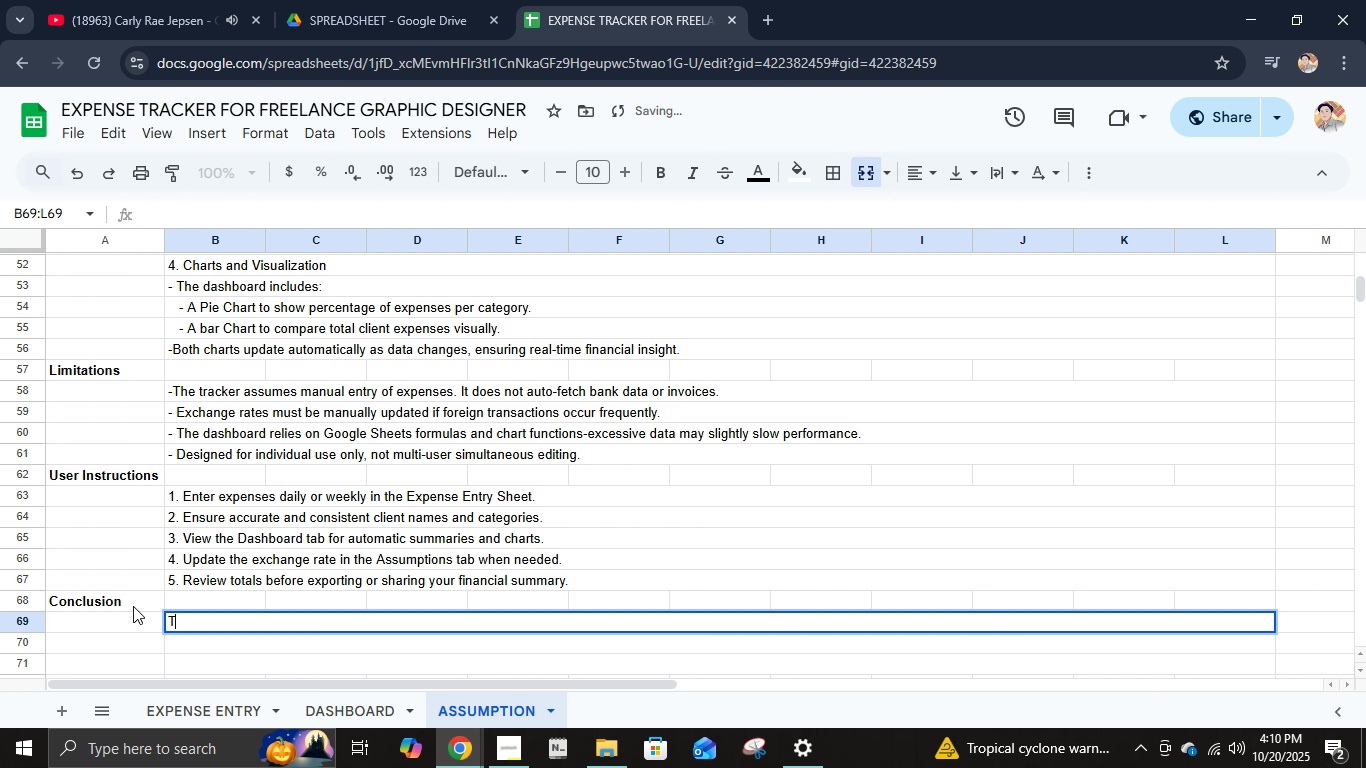 
type(The Quick Expense Trak)
key(Backspace)
type(cker provides a clear, automated, and vu)
key(Backspace)
type(isually ape)
key(Backspace)
type(o)
key(Backspace)
type(pealing method fr)
key(Backspace)
type(or f)
key(Backspace)
type(F)
key(Backspace)
type(freelance Graphic Designers to manage and analyze their business expenses. Byu )
key(Backspace)
key(Backspace)
type( maintaining accurate and regular data)
 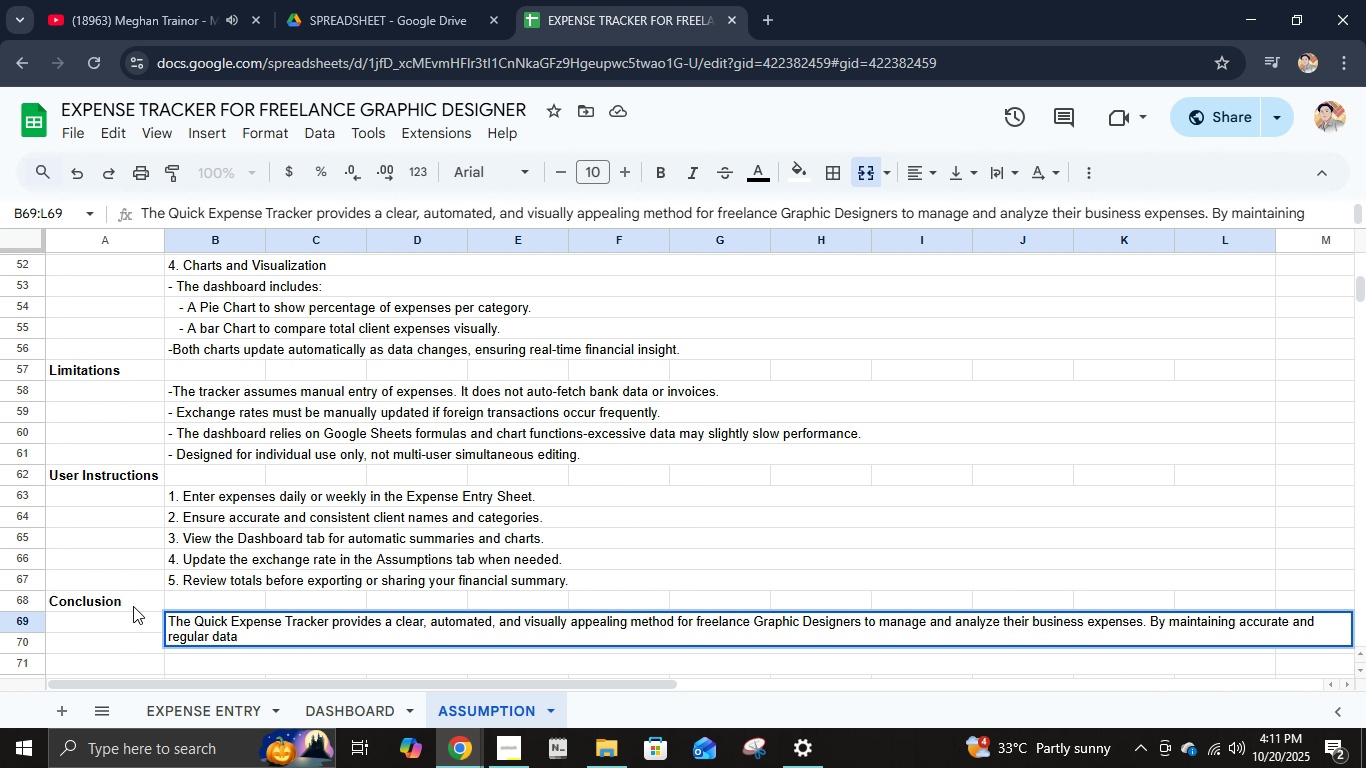 
wait(5.74)
 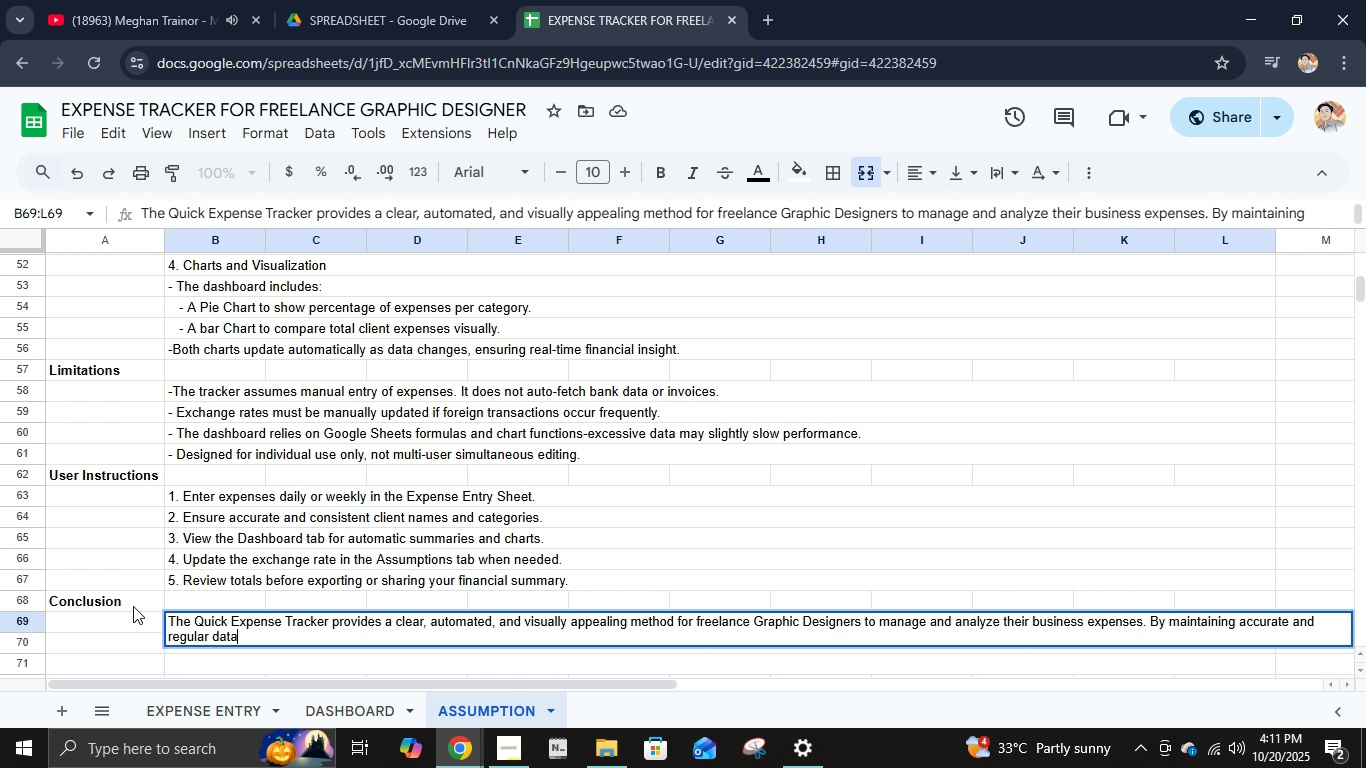 
type( entry, users can make informed financial decisions, identify cost-heavy areas, and simplify their taxt reporting process.)
 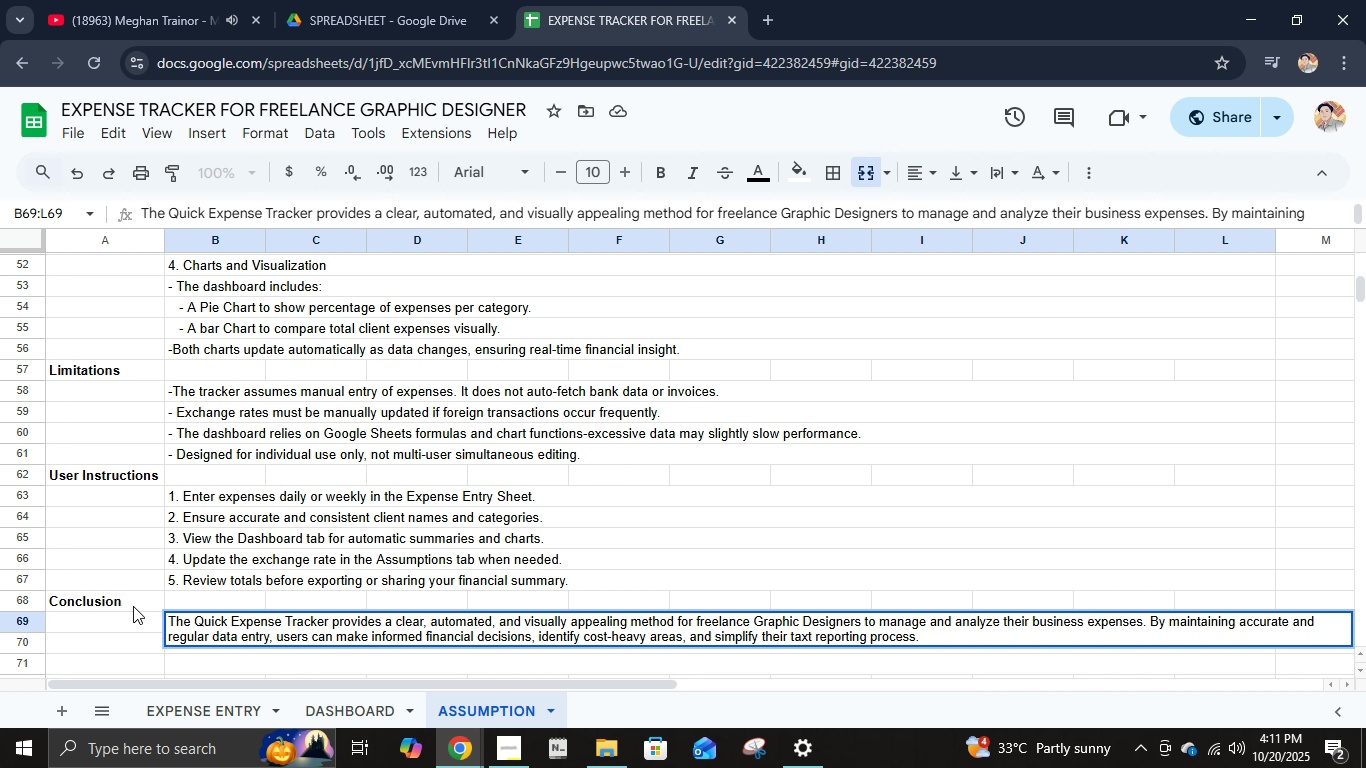 
key(Enter)
 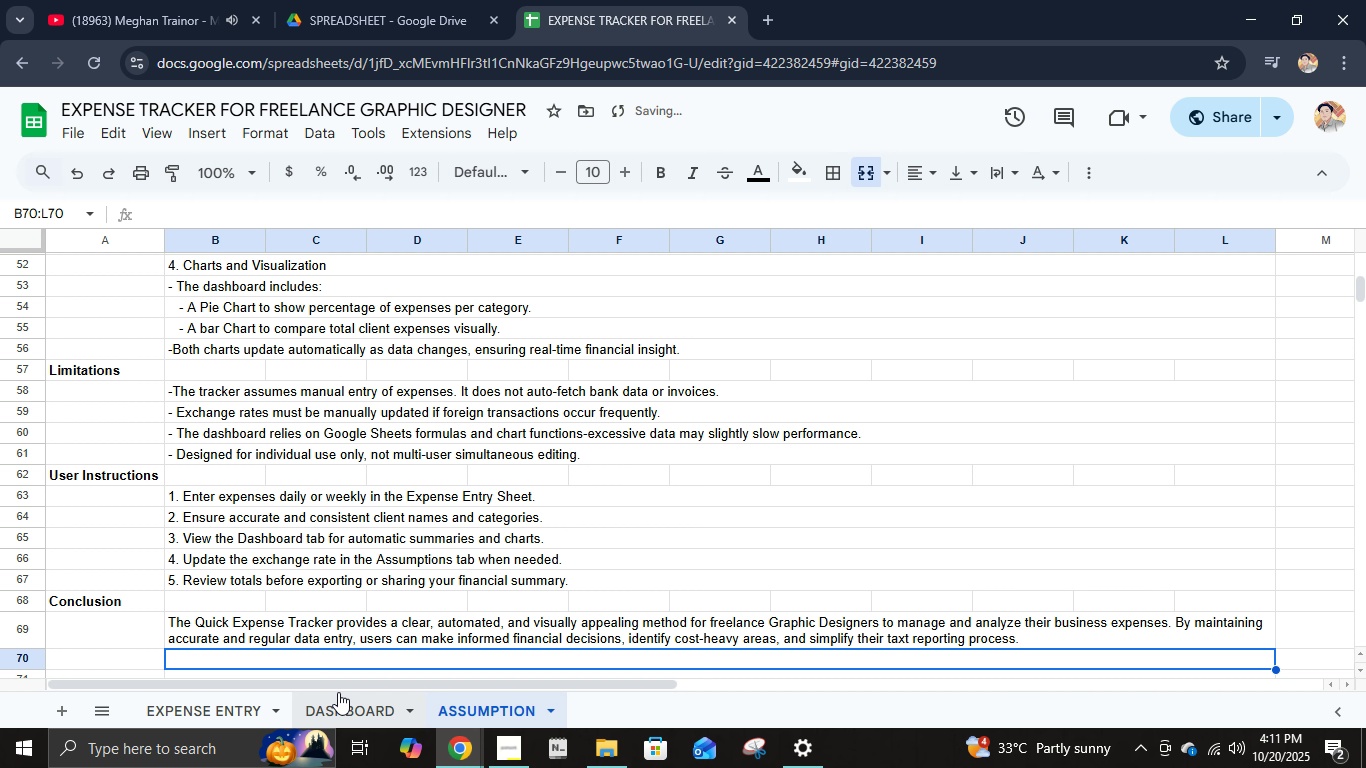 